 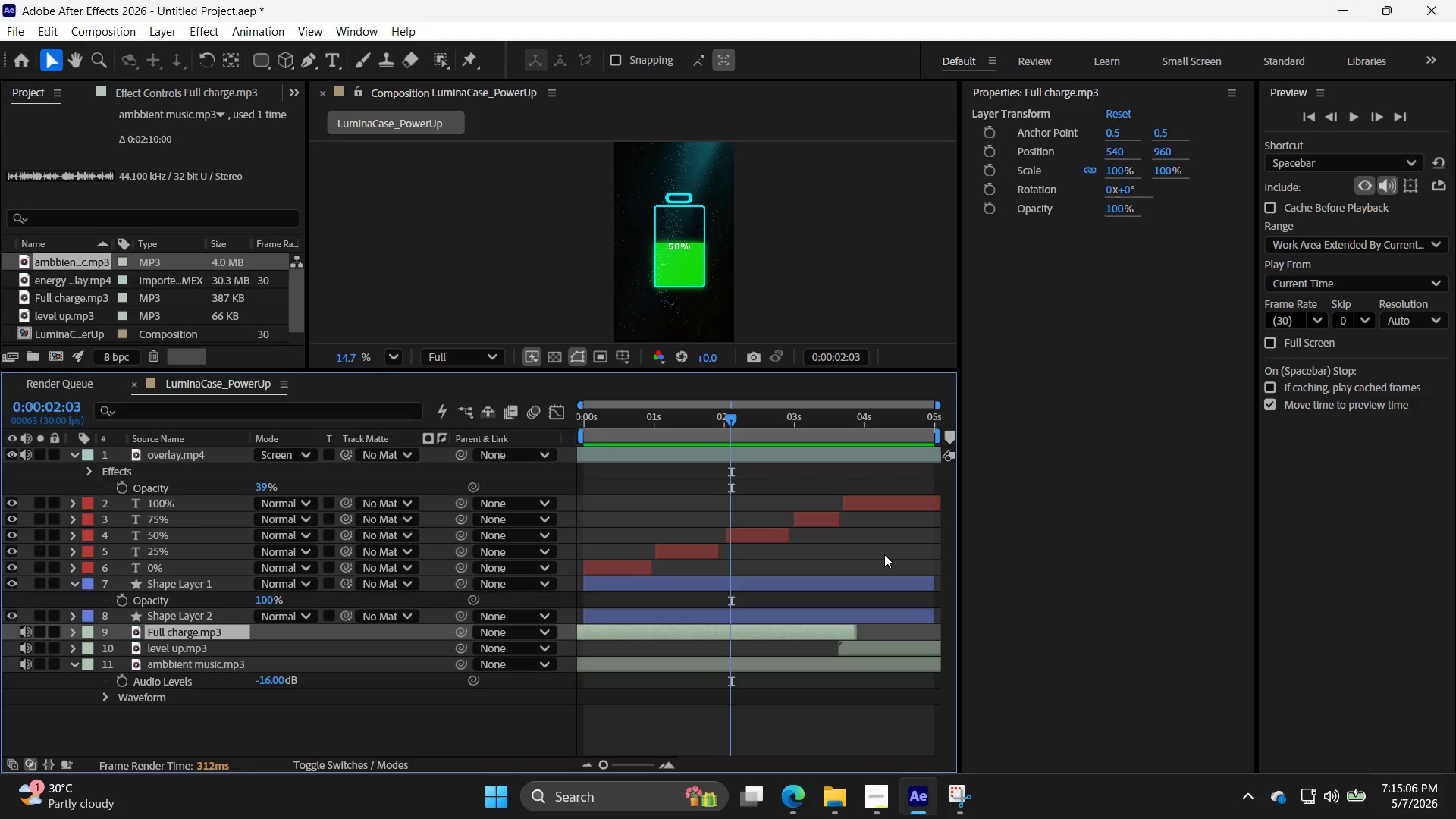 
left_click_drag(start_coordinate=[730, 417], to_coordinate=[707, 444])
 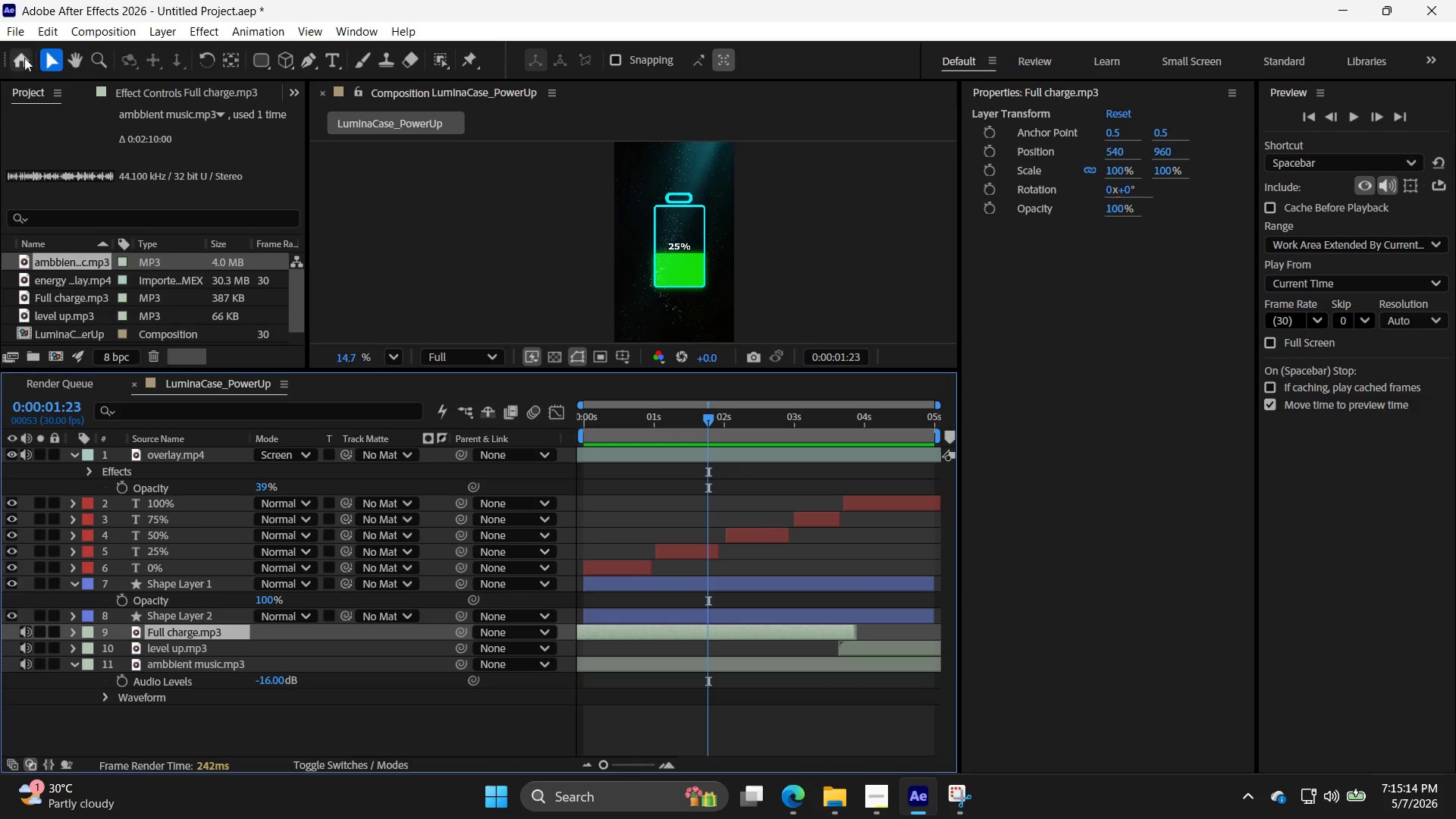 
left_click([20, 29])
 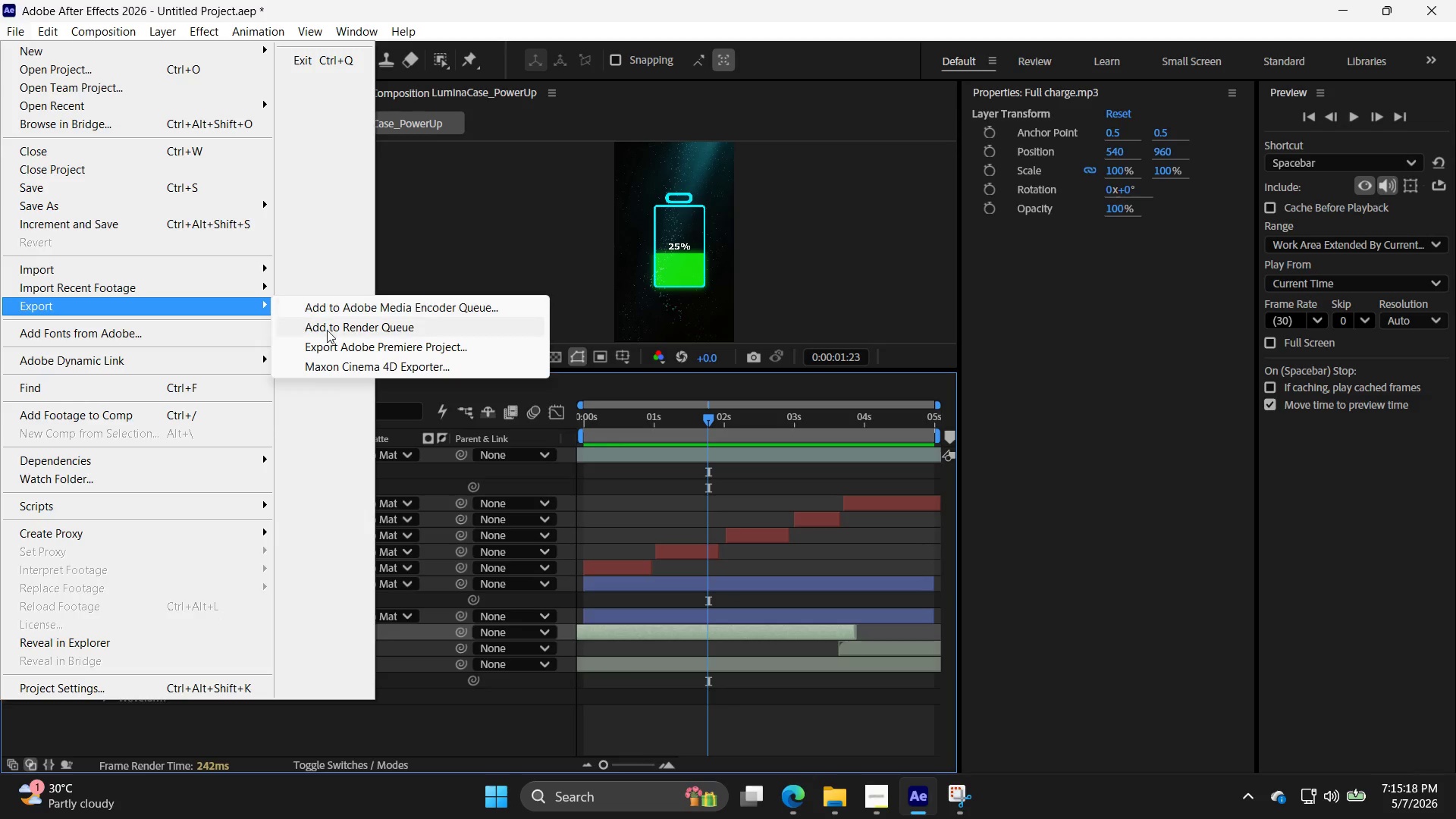 
left_click([329, 332])
 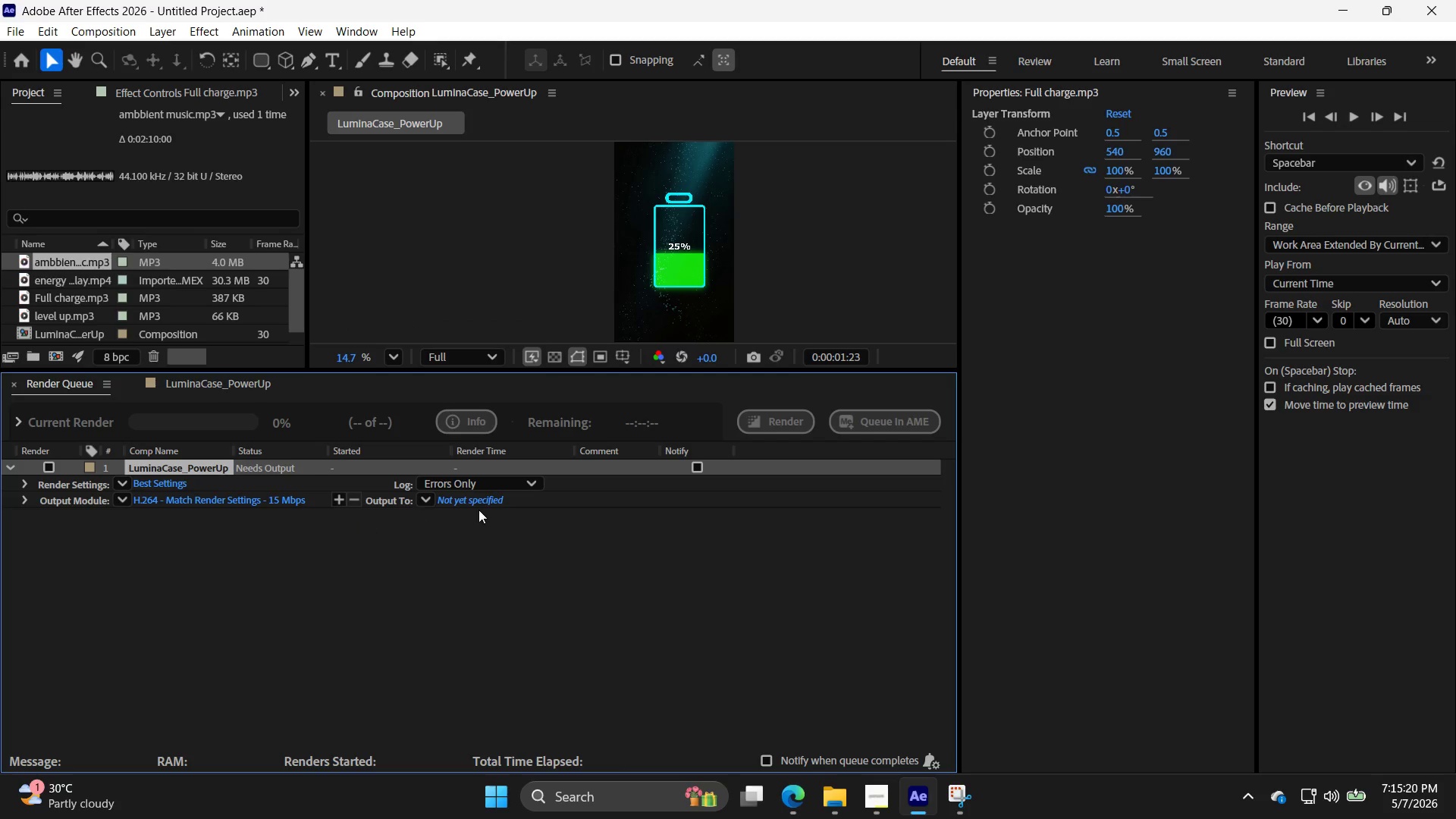 
left_click([497, 501])
 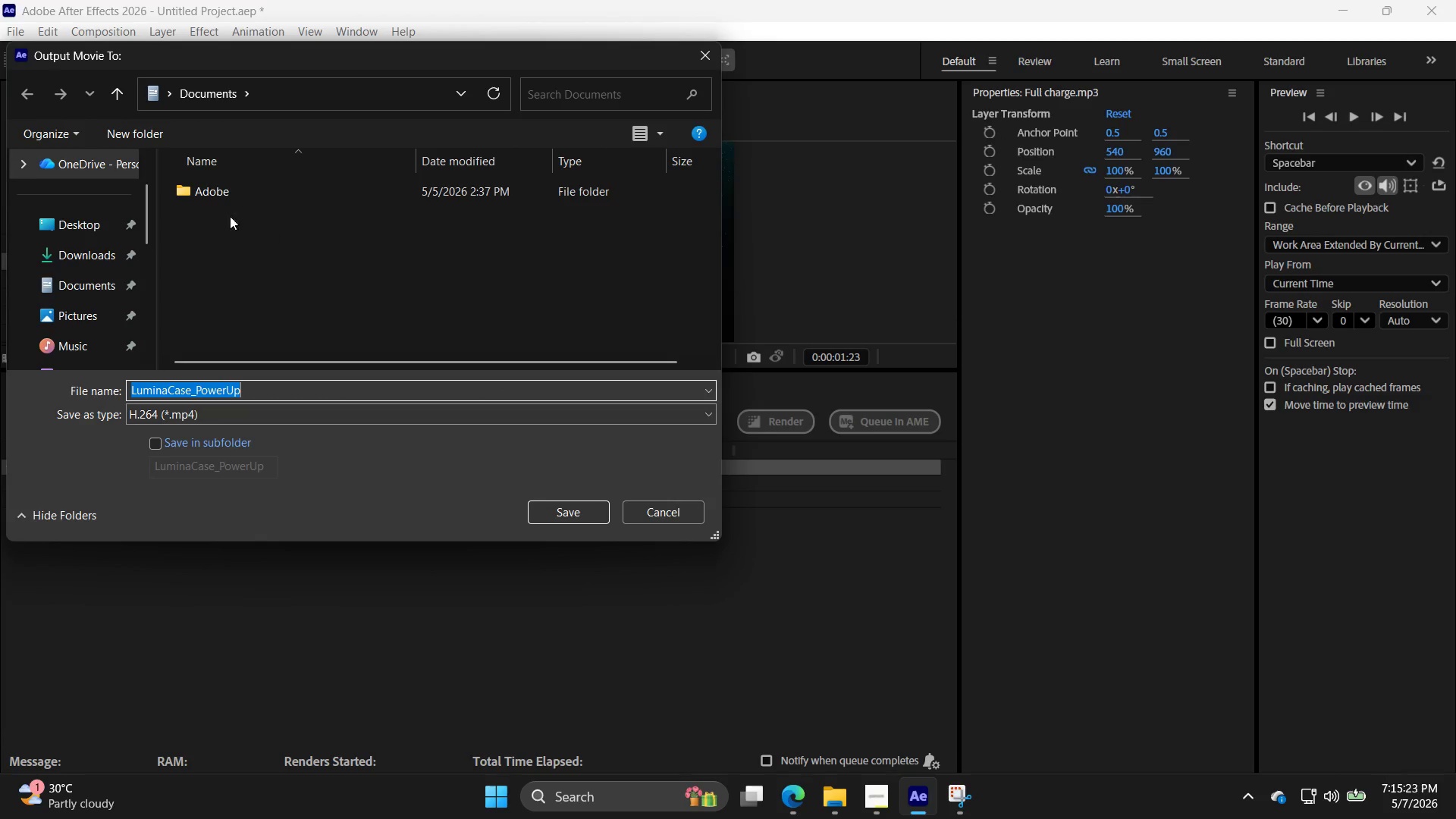 
left_click([88, 231])
 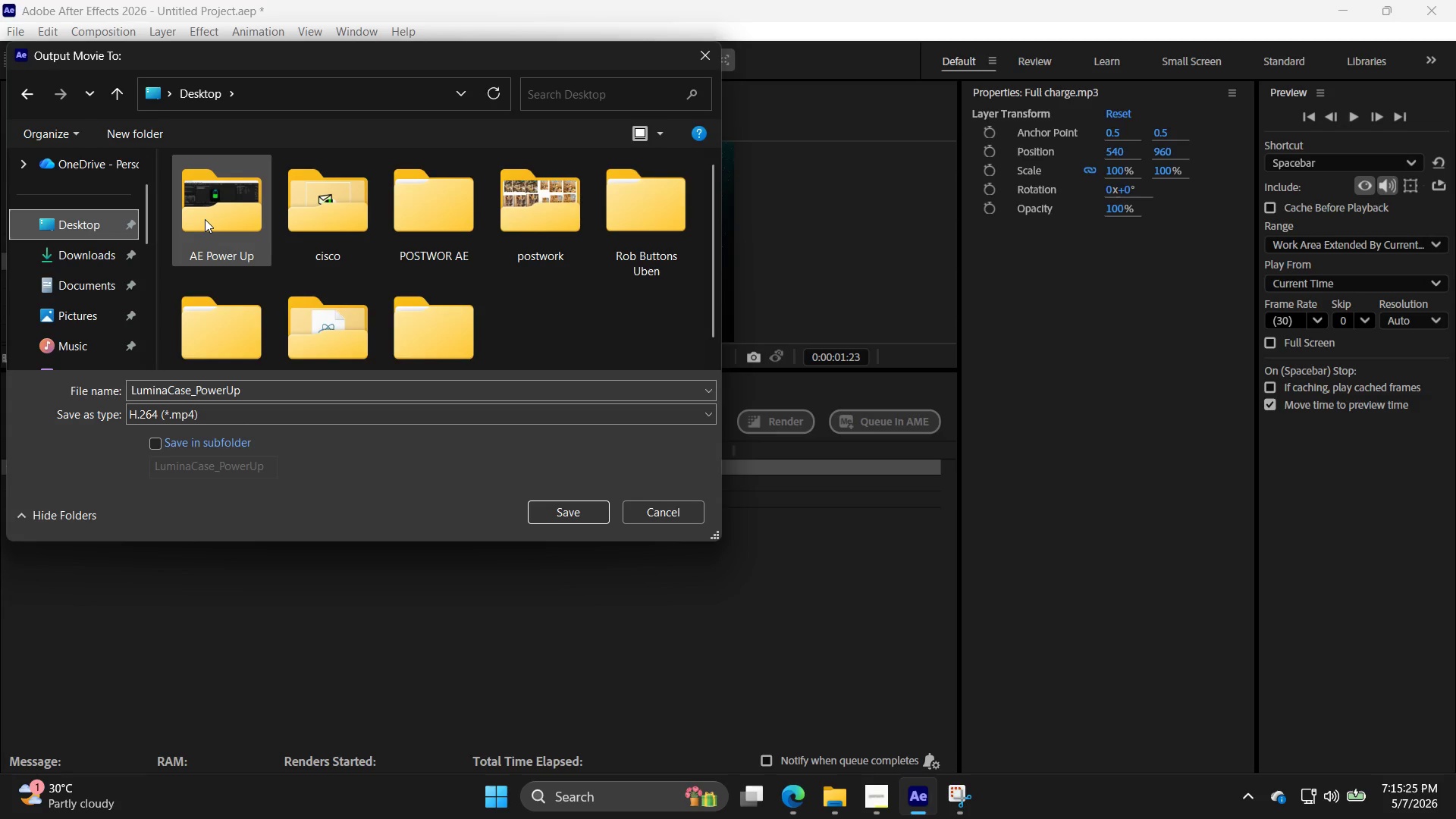 
double_click([205, 219])